 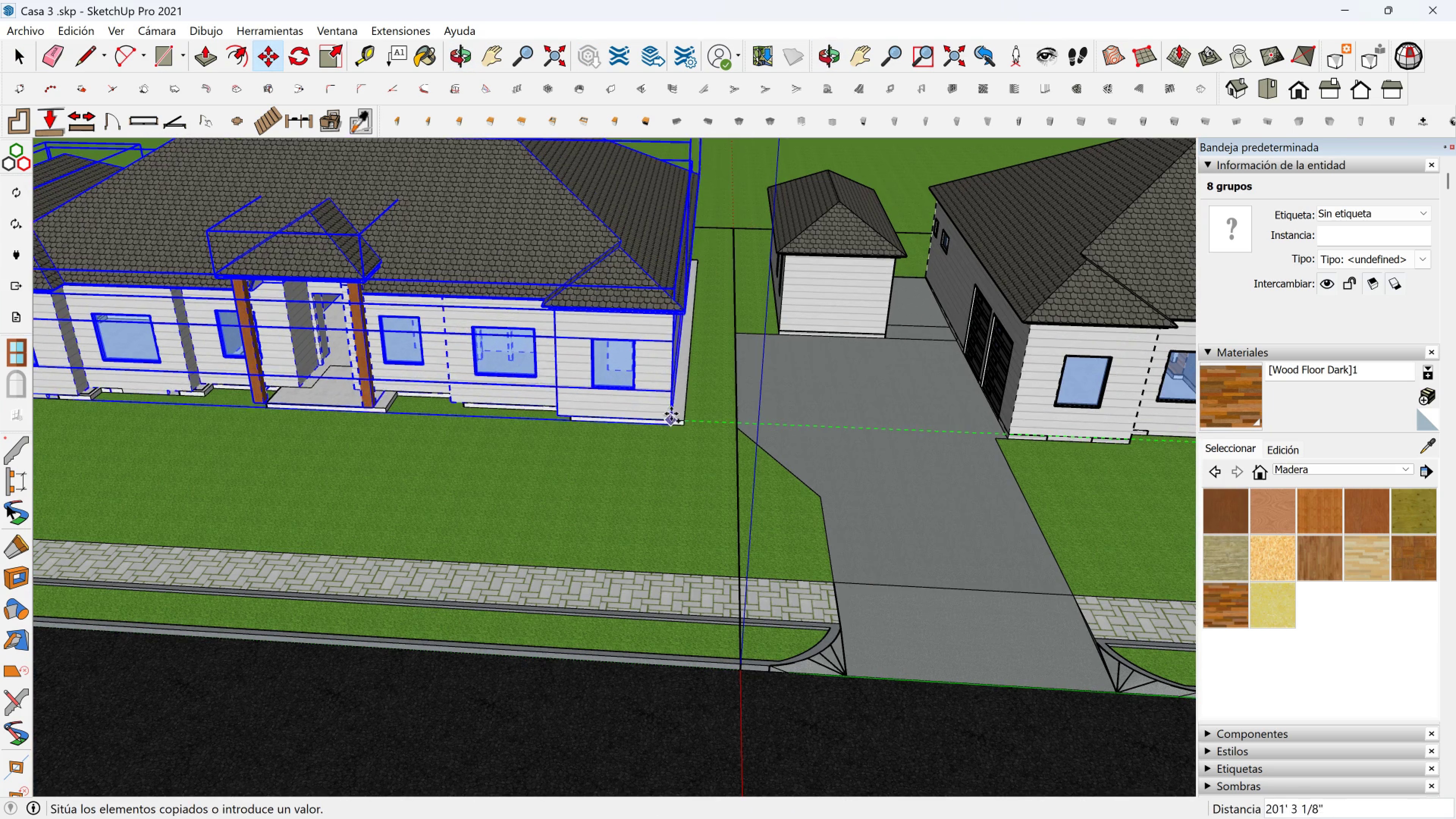 
left_click([685, 414])
 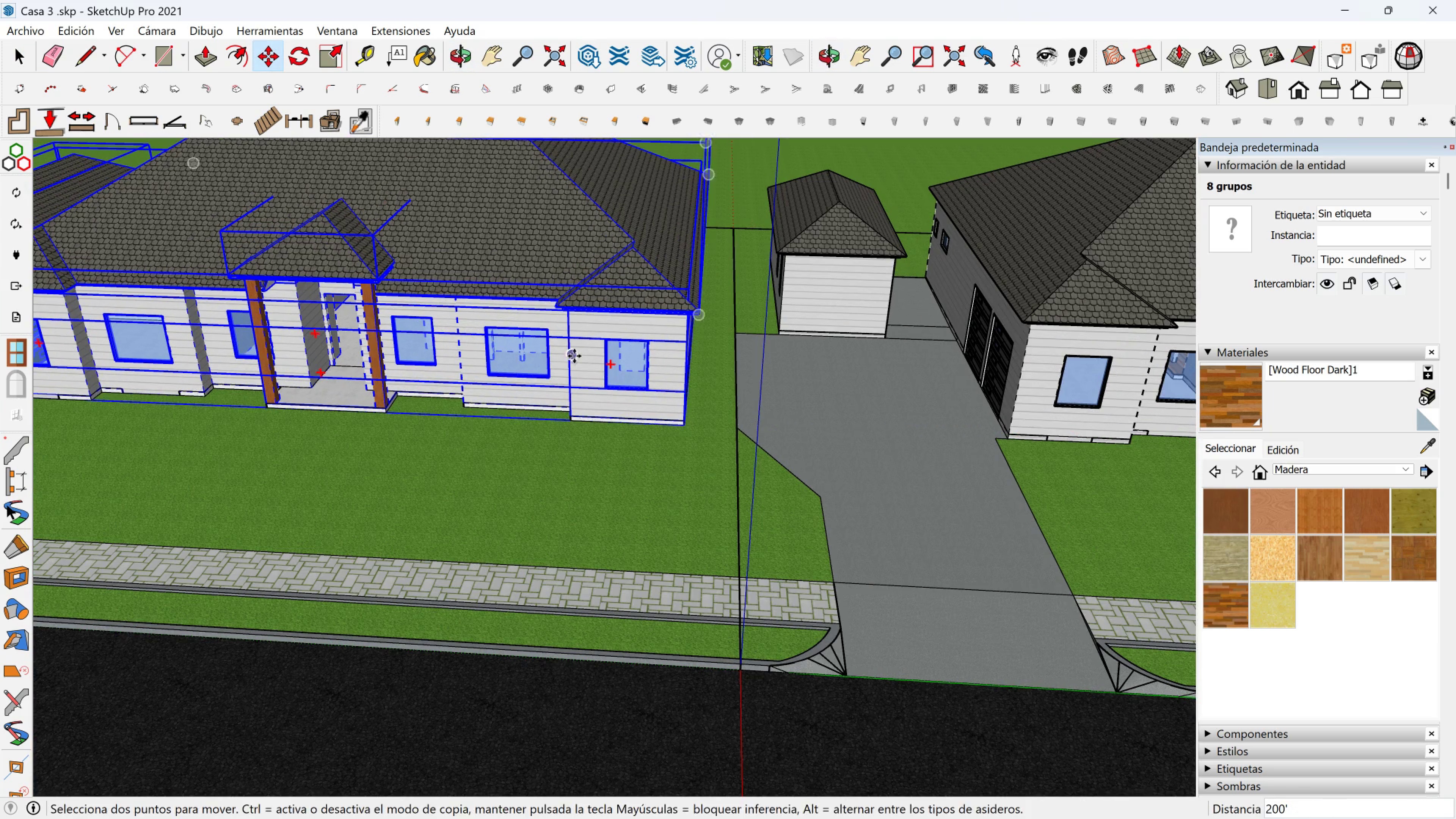 
key(Space)
 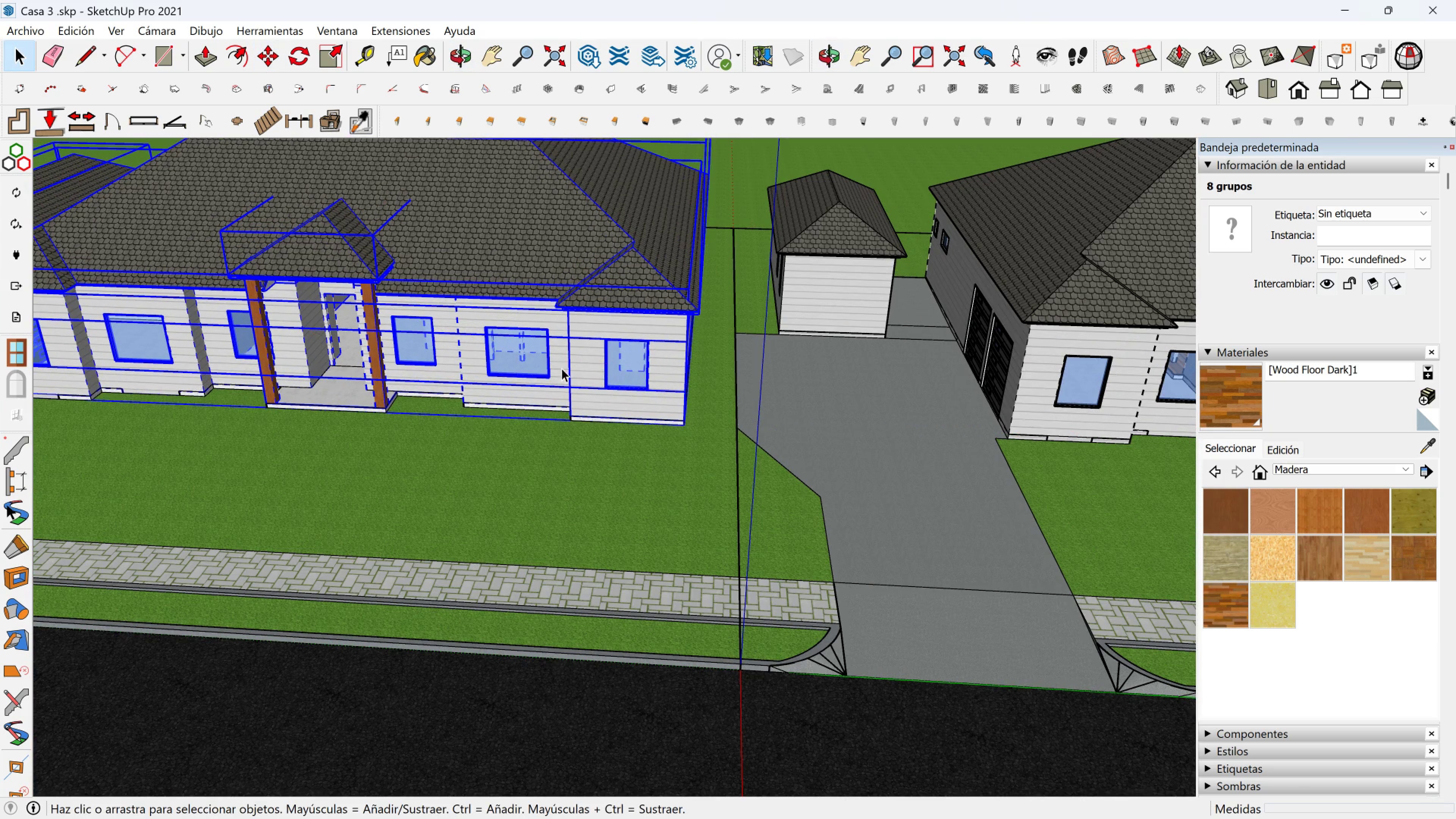 
scroll: coordinate [555, 363], scroll_direction: up, amount: 3.0
 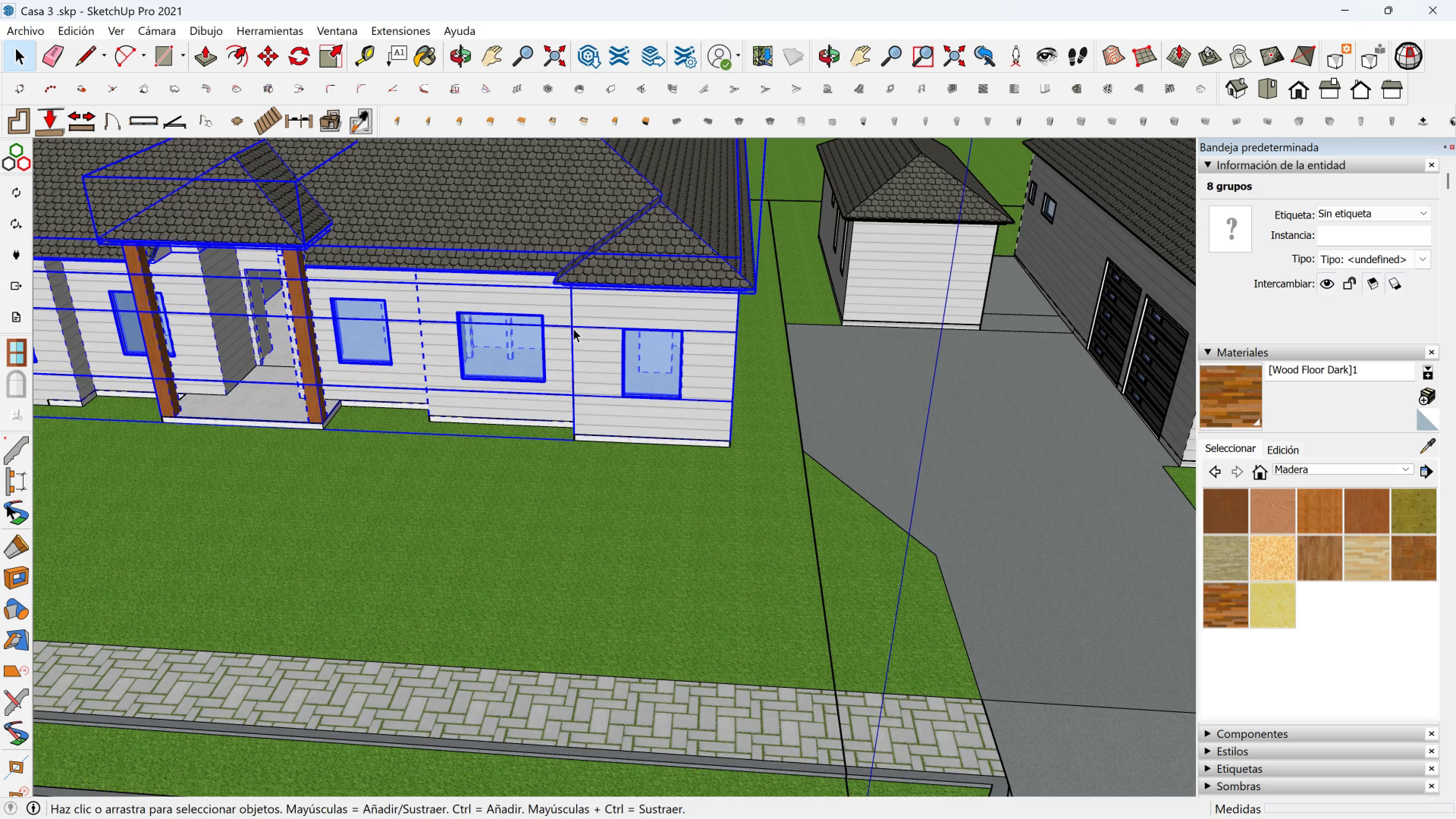 
key(Escape)
 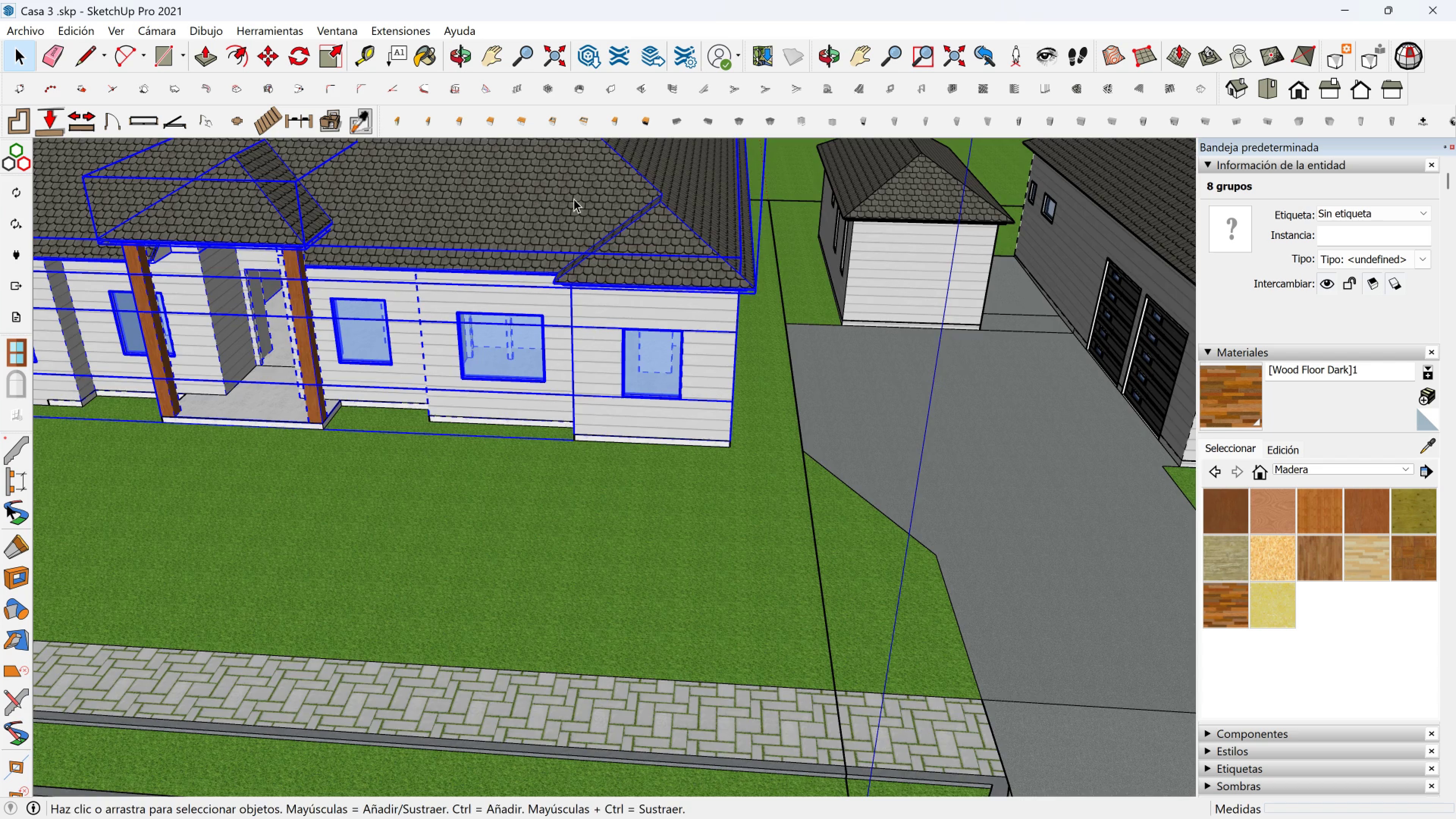 
key(Shift+ShiftLeft)
 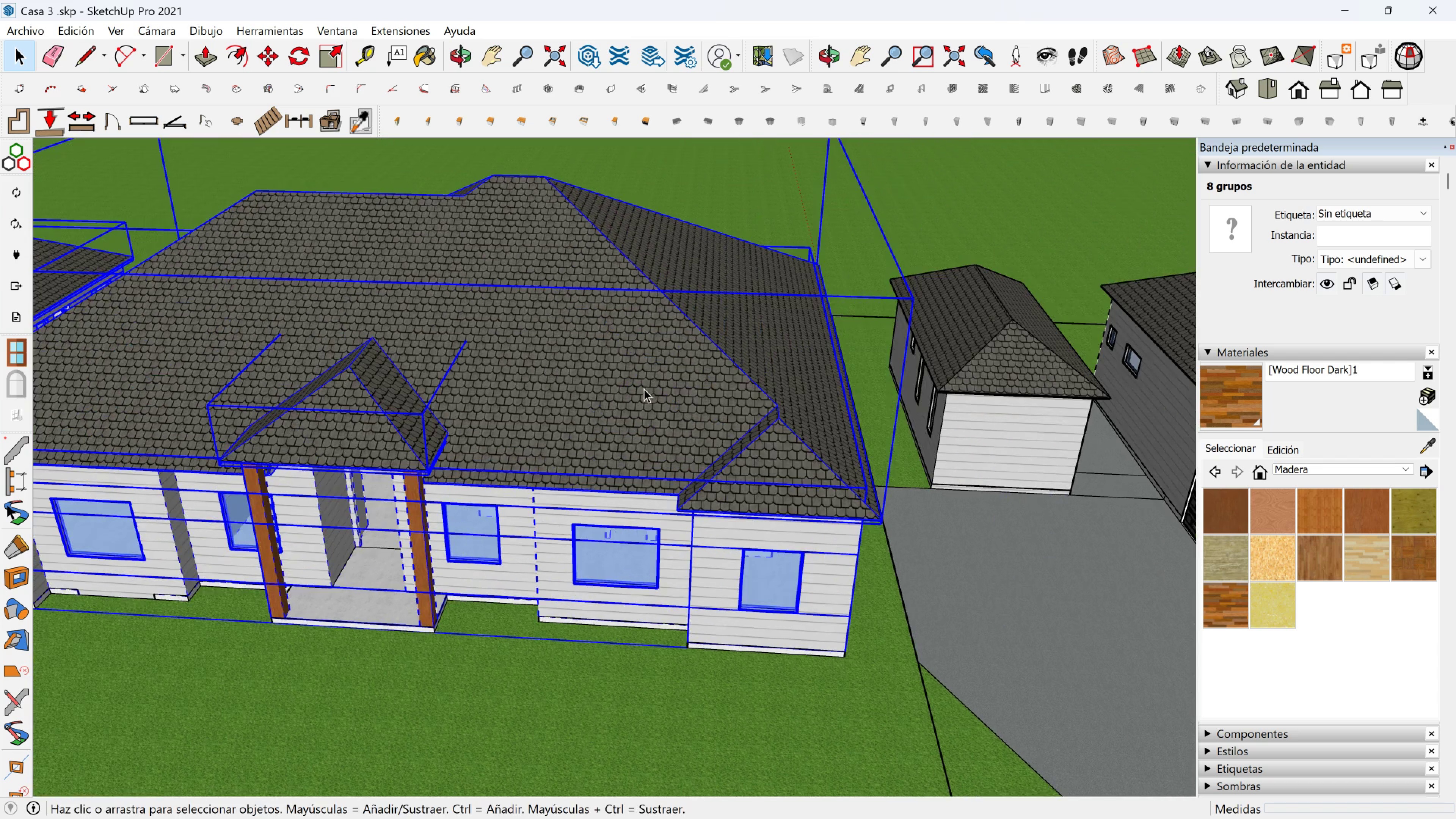 
scroll: coordinate [642, 389], scroll_direction: down, amount: 2.0